 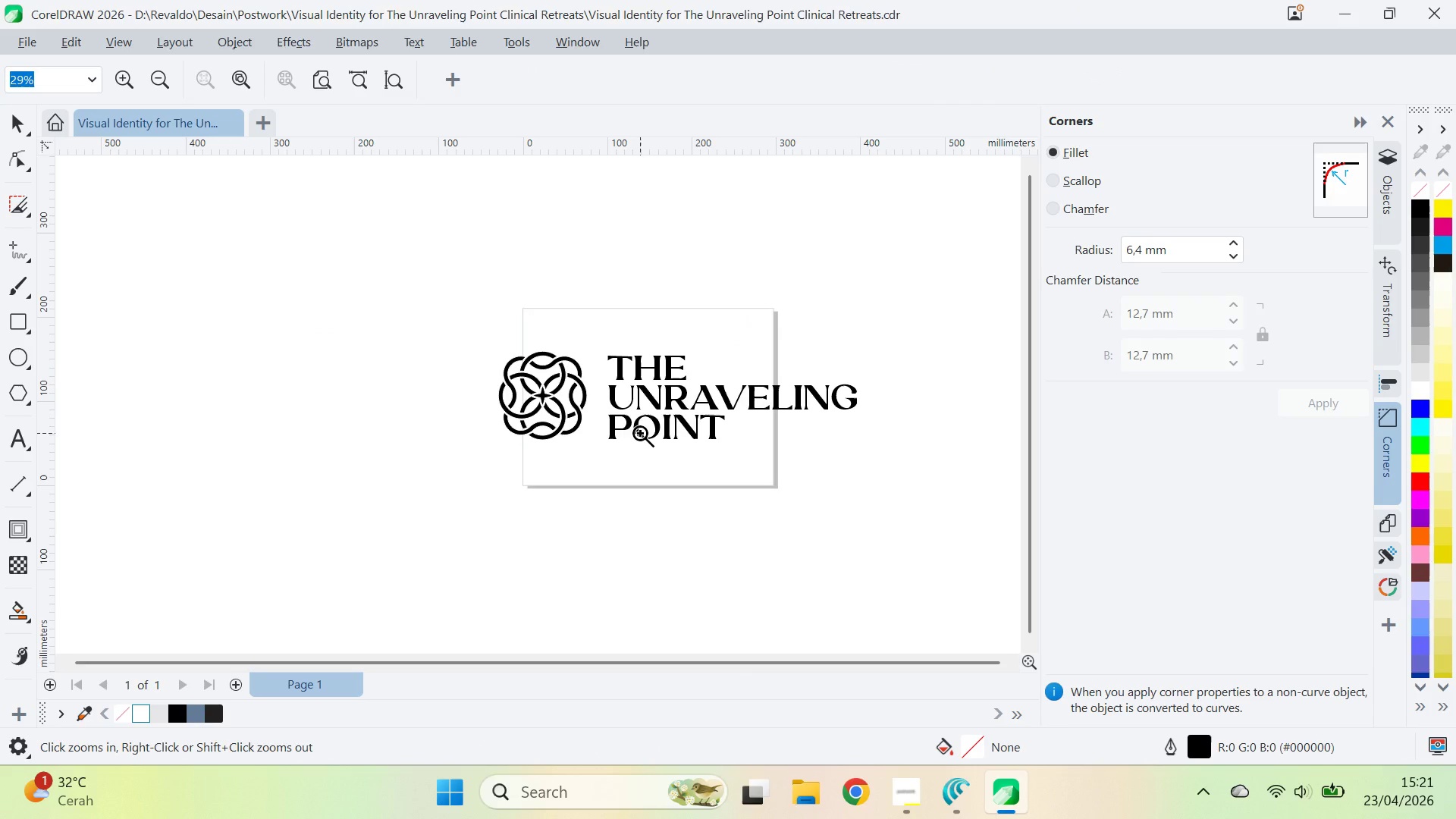 
type(QVQ)
 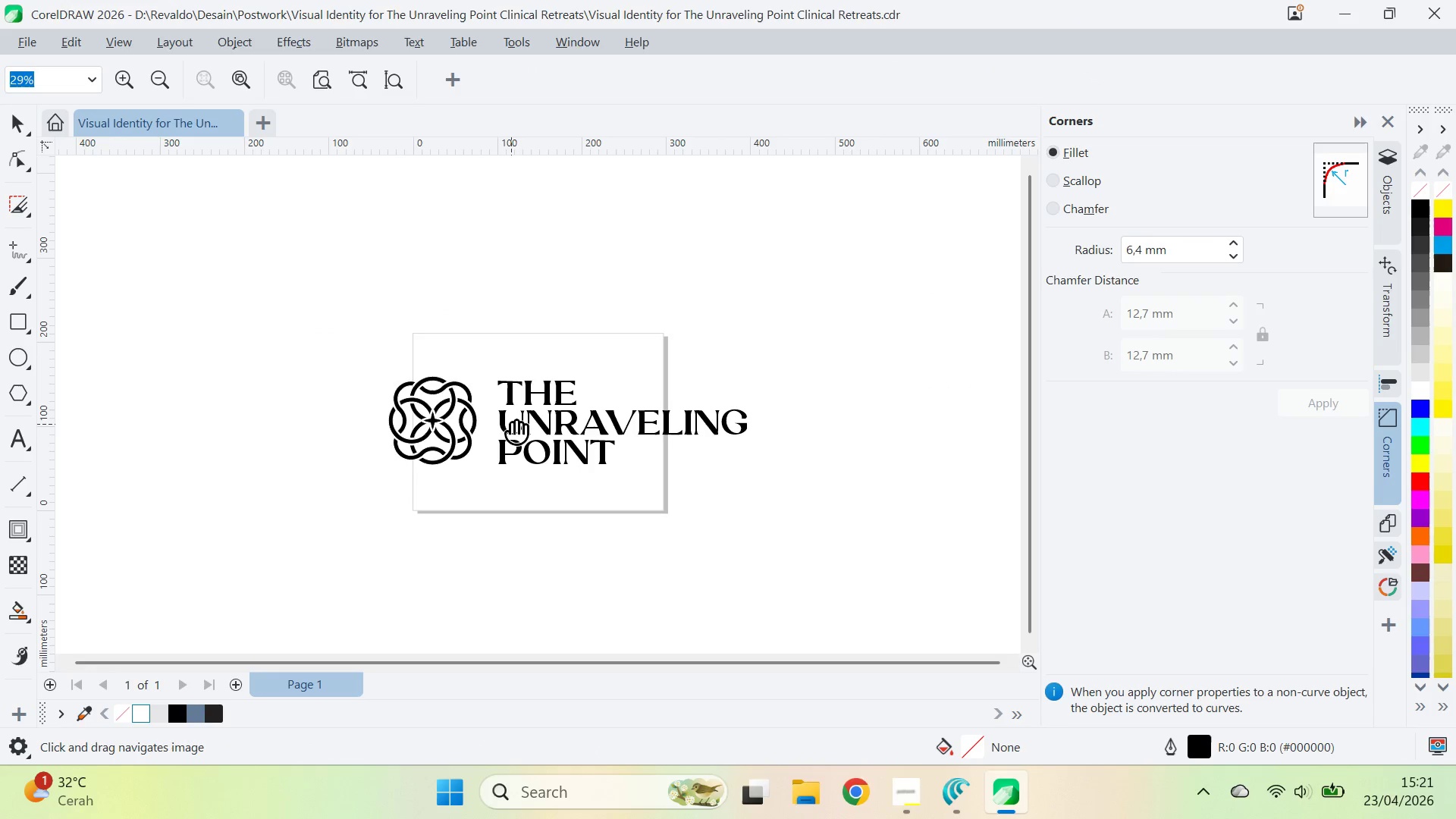 
left_click_drag(start_coordinate=[588, 440], to_coordinate=[597, 447])
 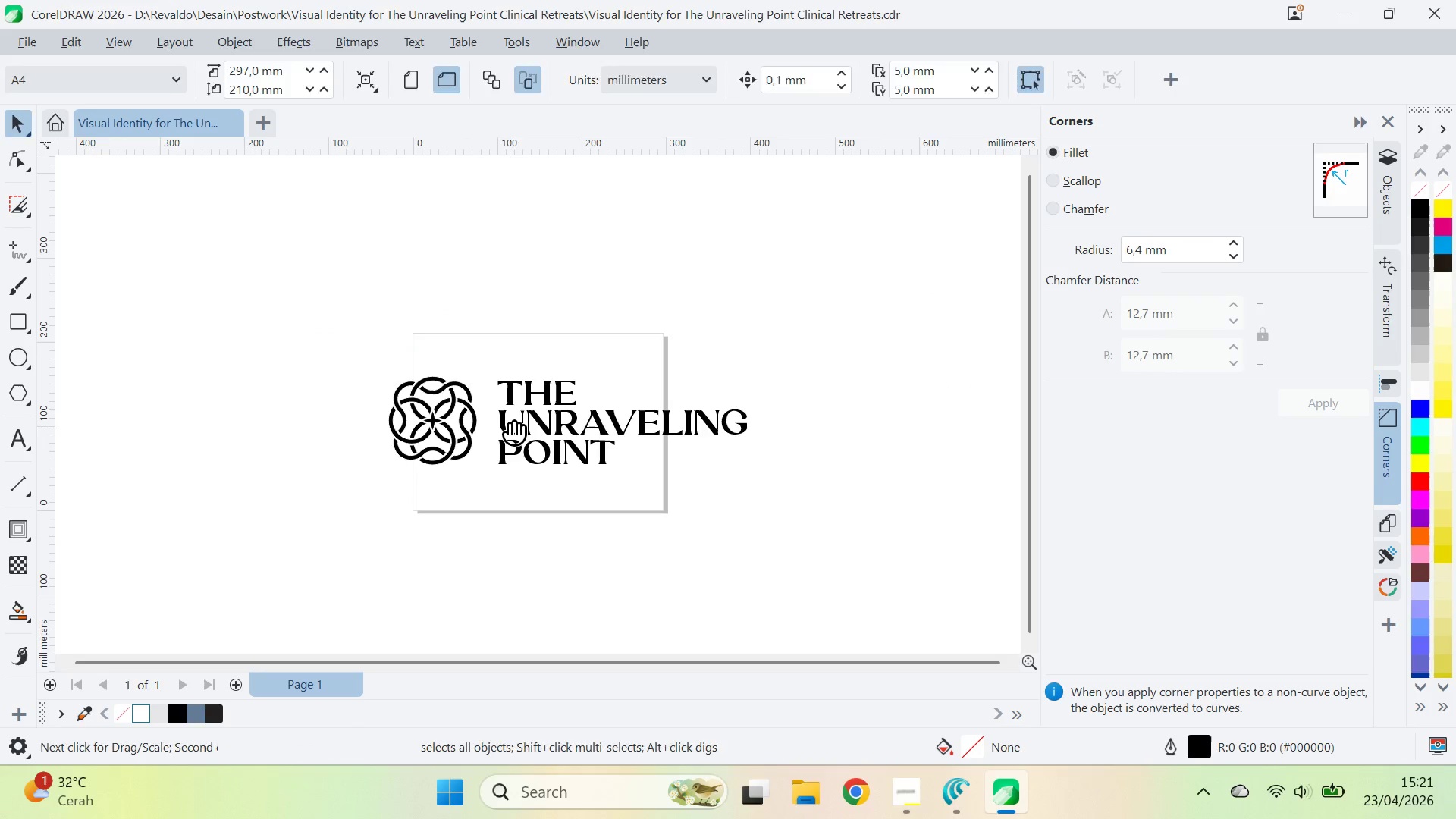 
left_click([510, 424])
 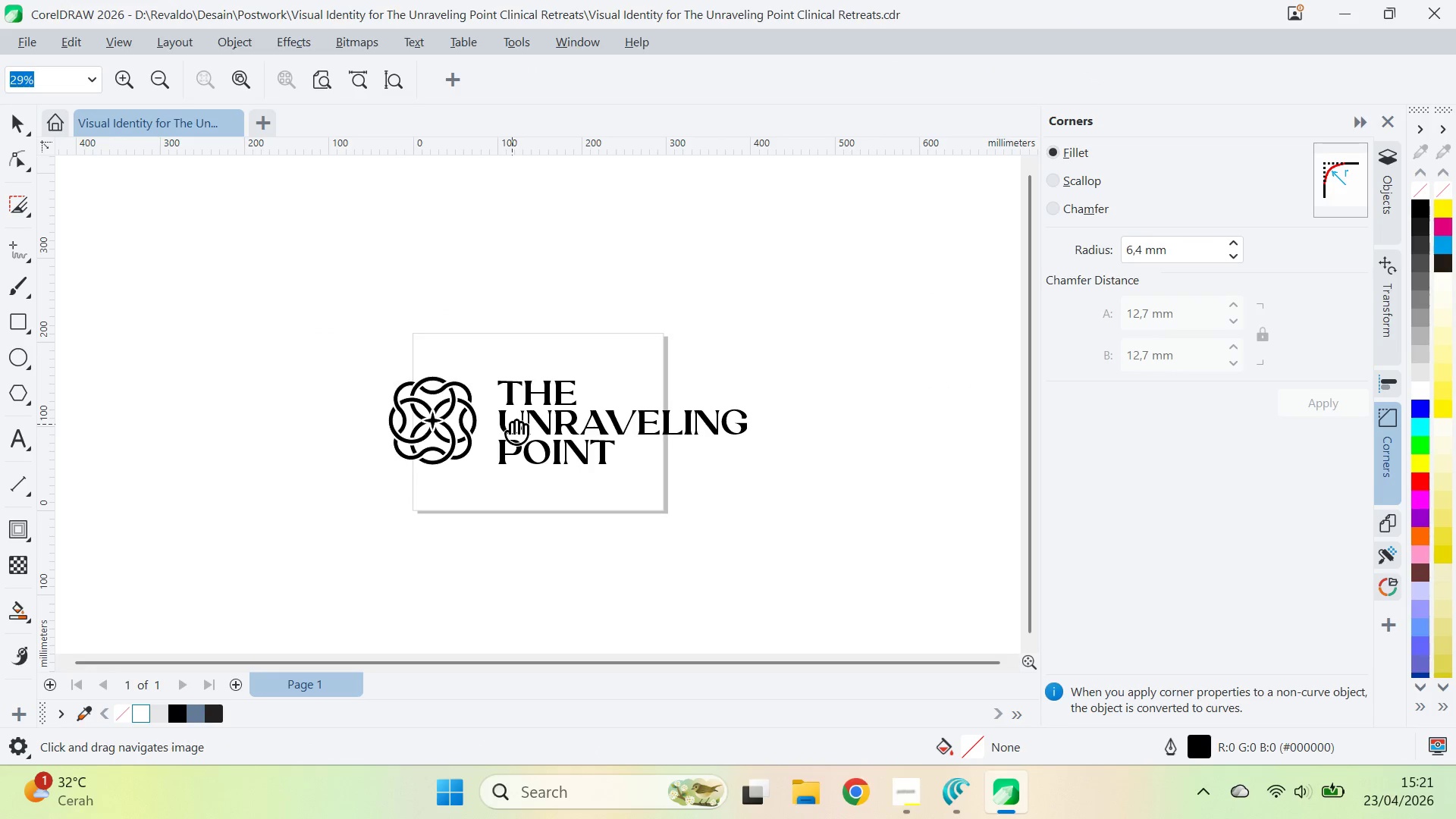 
key(Z)
 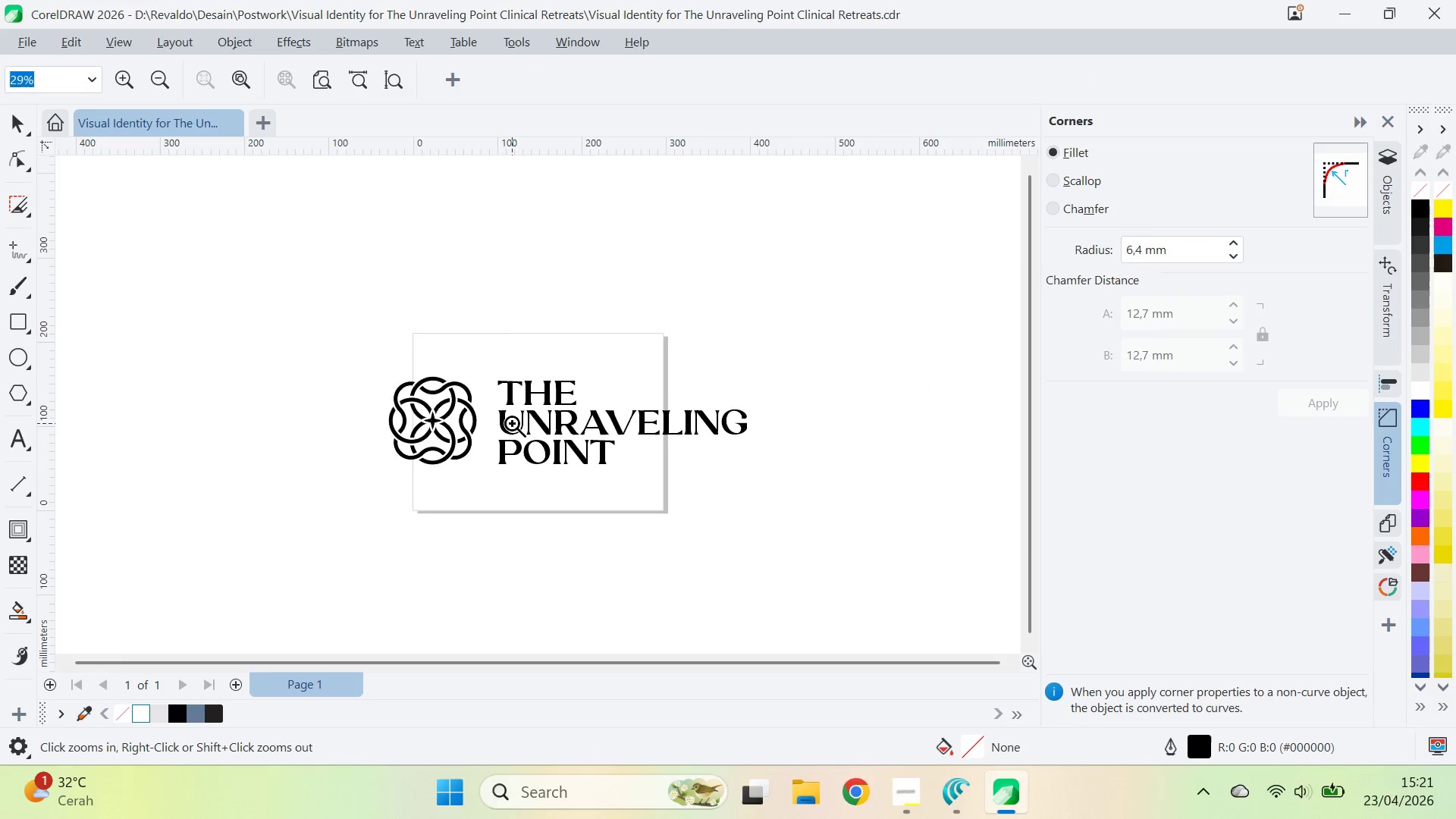 
left_click([512, 423])
 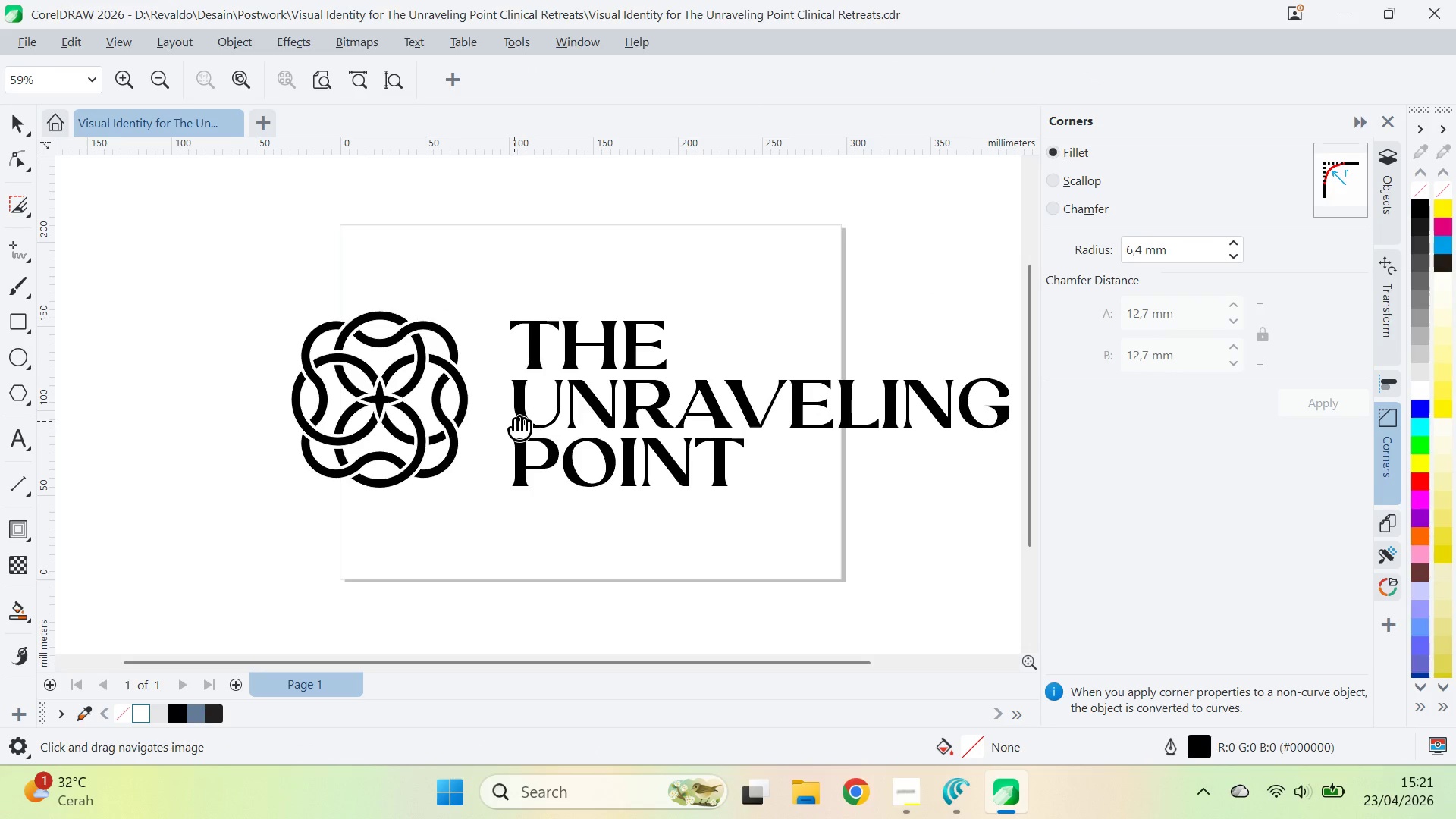 
type(QV)
 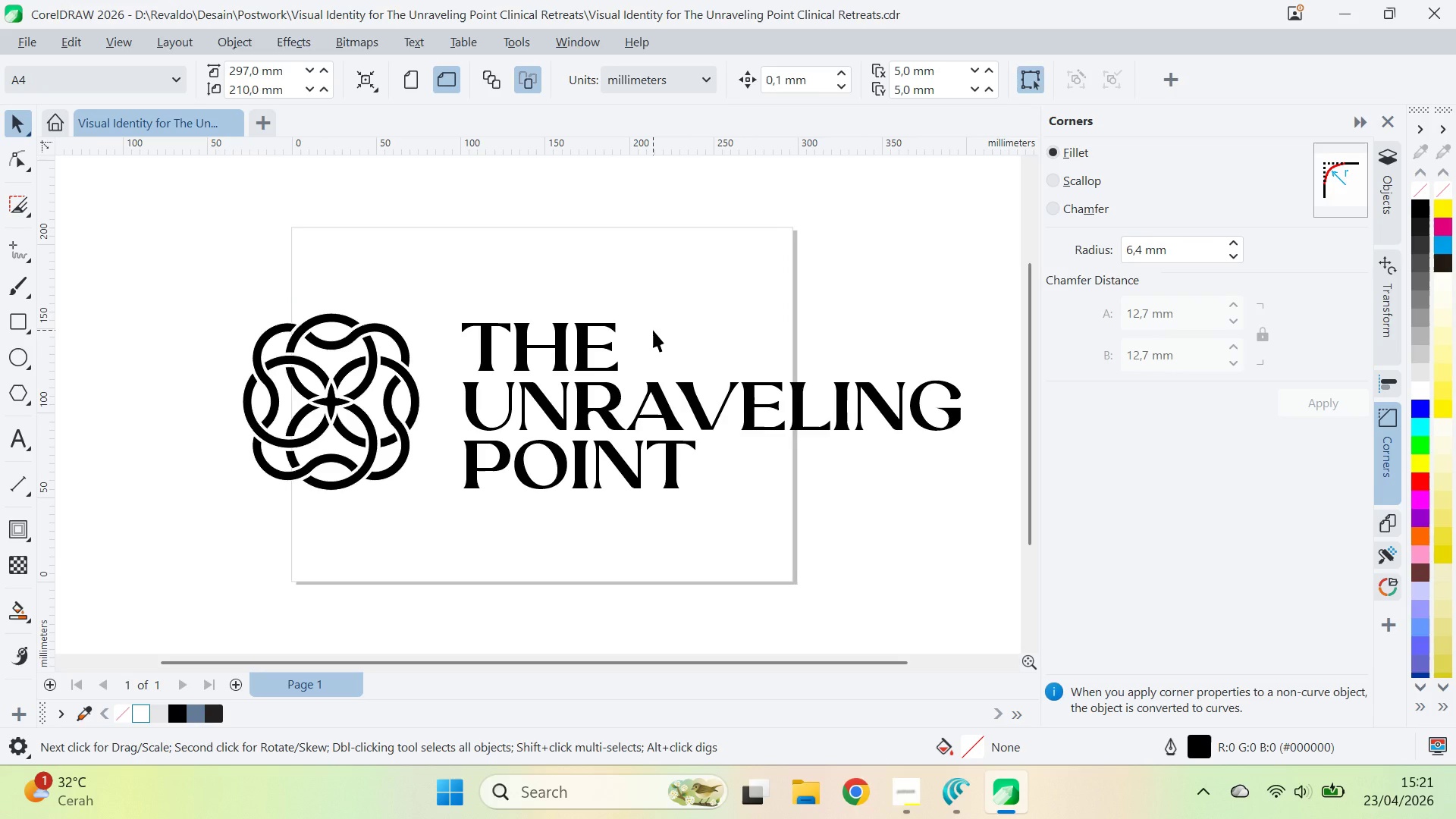 
left_click_drag(start_coordinate=[587, 404], to_coordinate=[538, 406])
 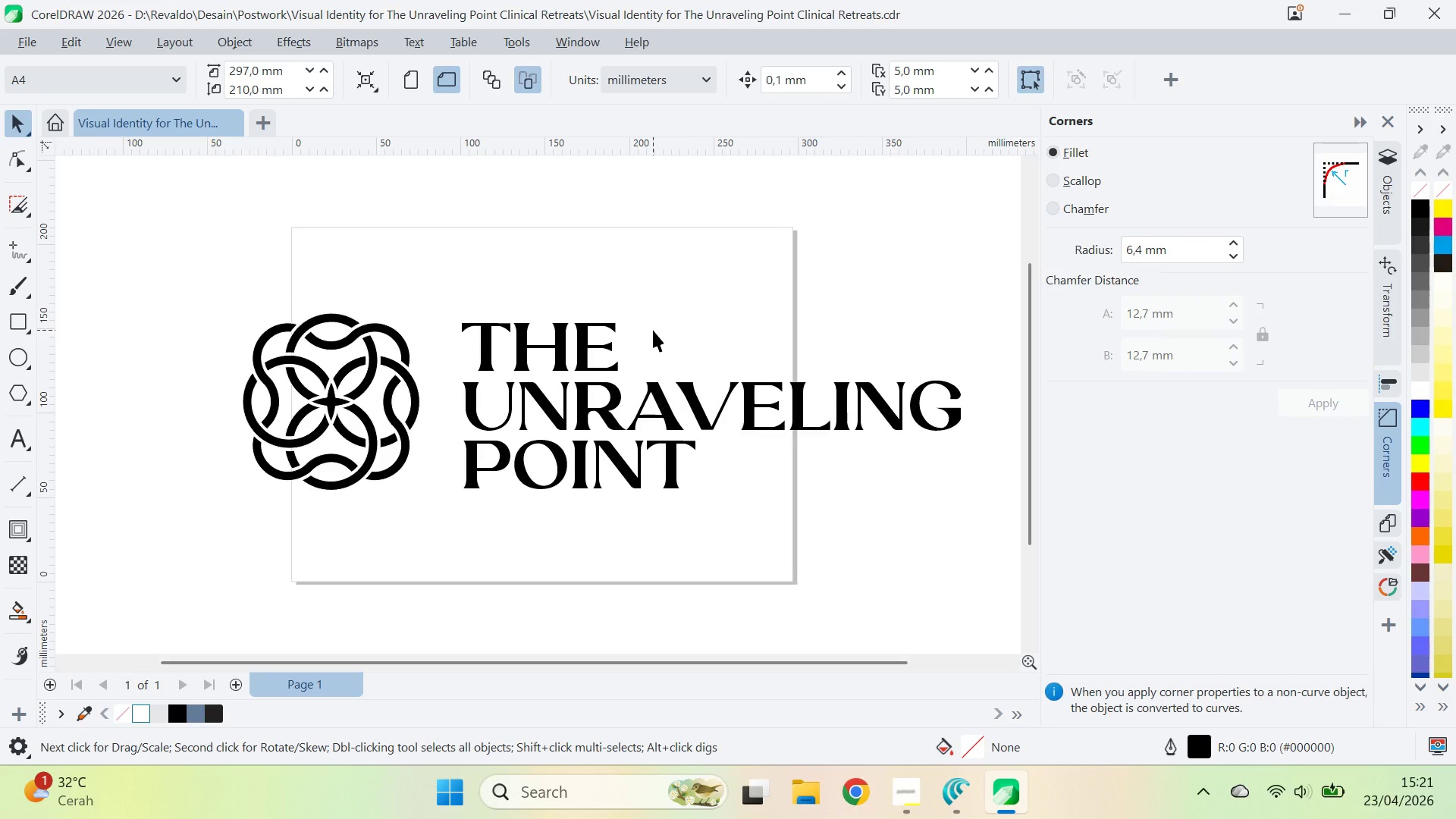 
key(Alt+AltLeft)
 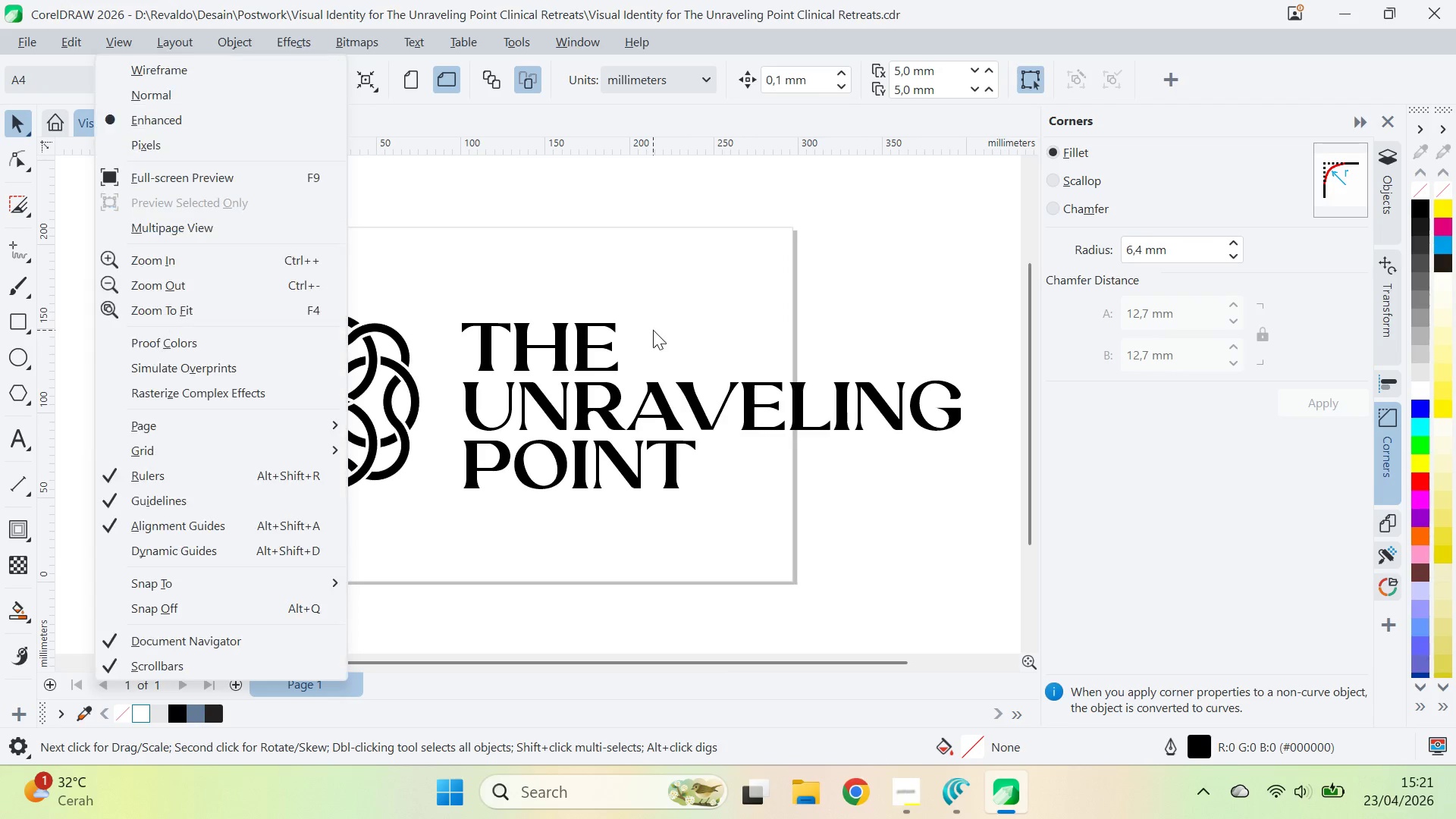 
type(VWSv)
 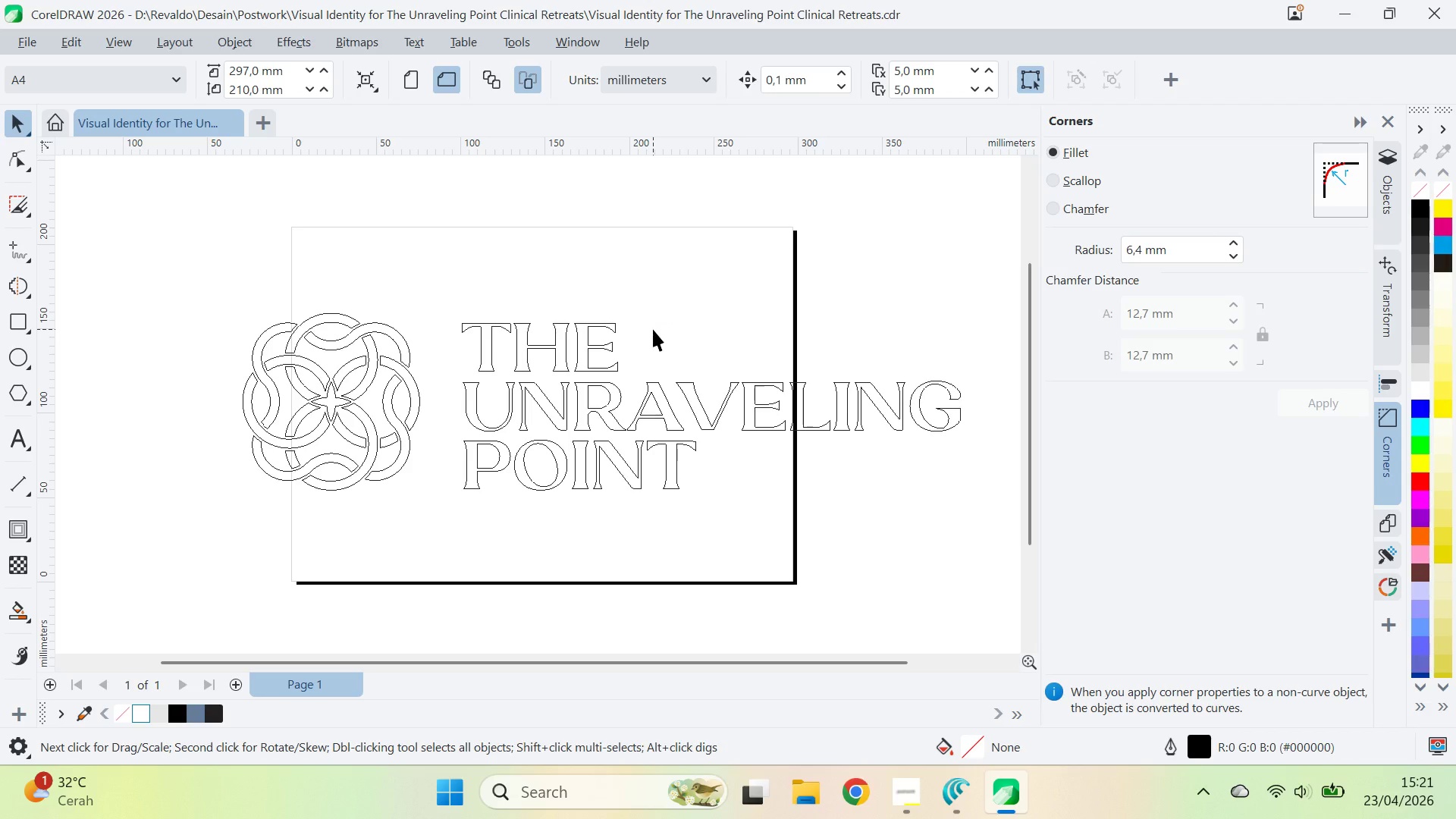 
hold_key(key=ControlLeft, duration=0.55)
 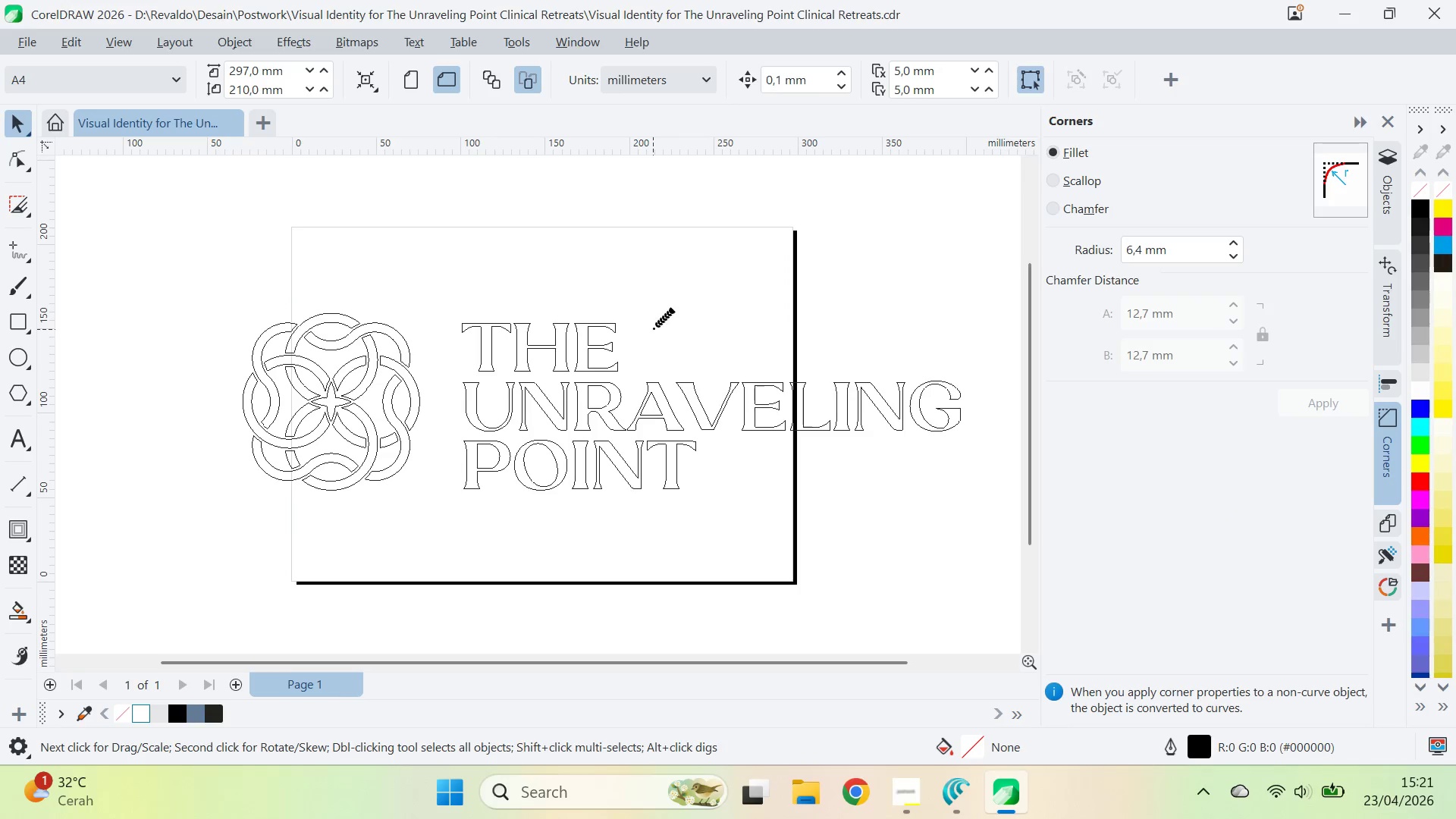 
hold_key(key=ShiftLeft, duration=0.62)
 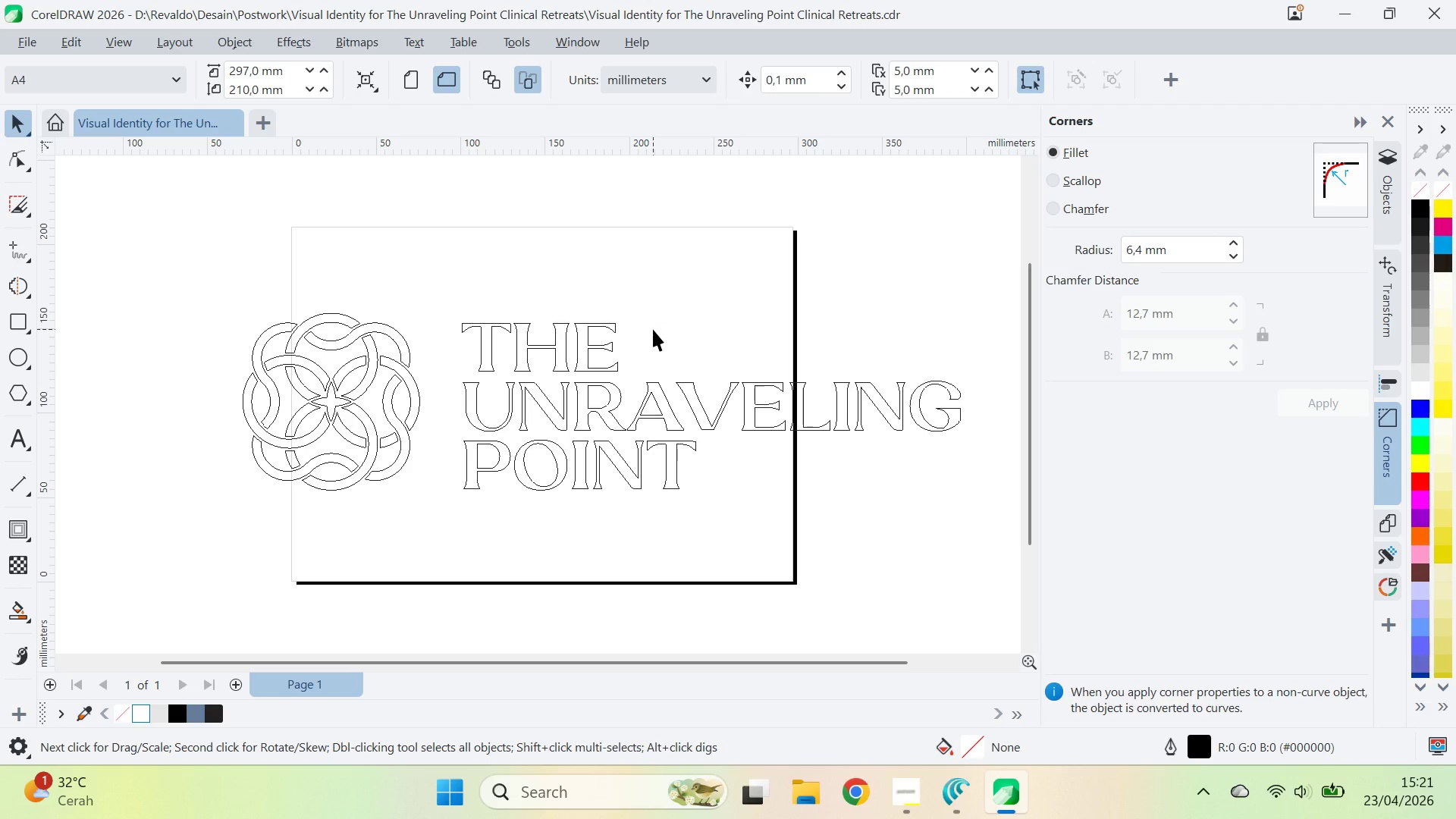 
key(Meta+Shift+S)
 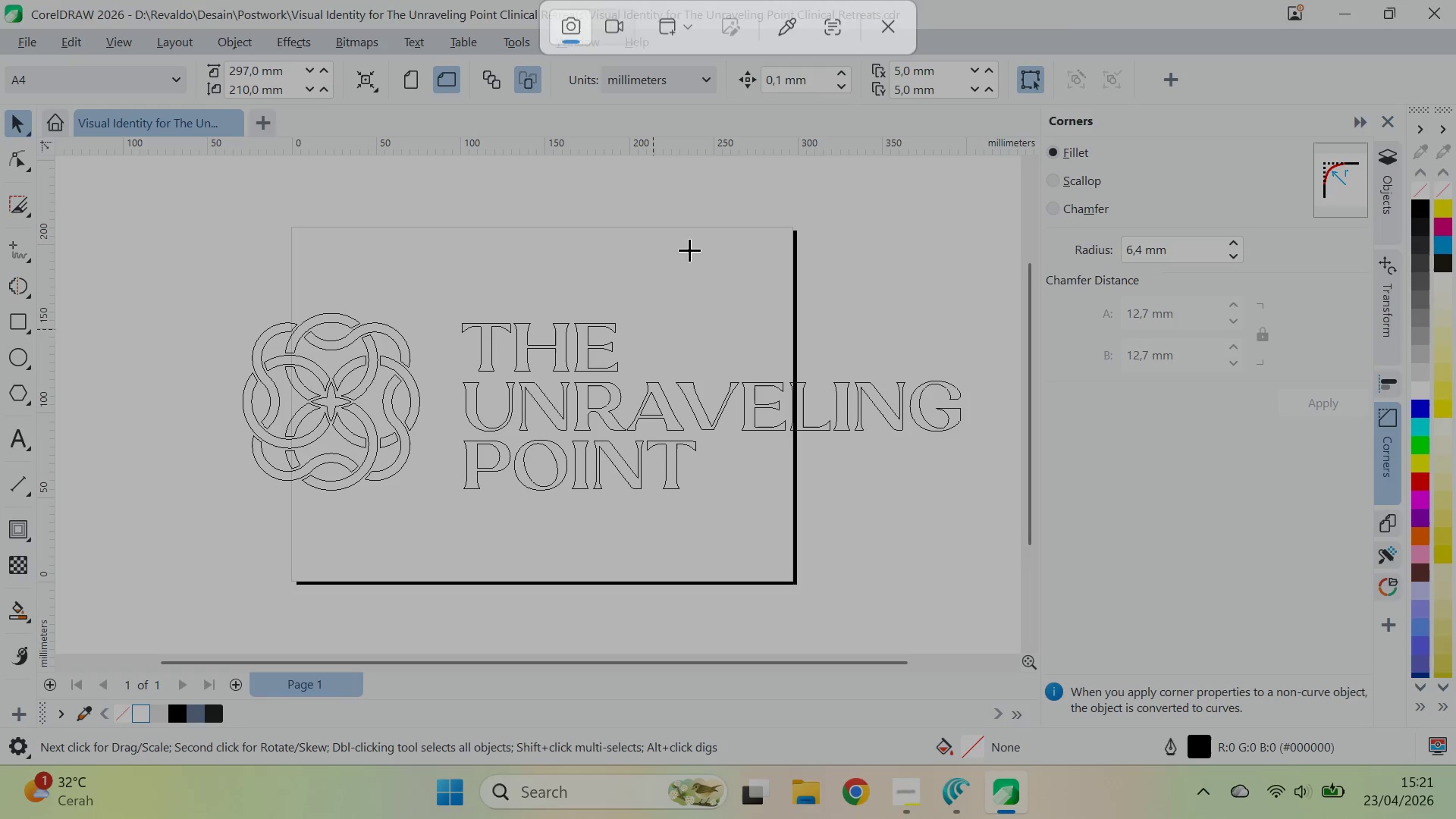 
key(V)
 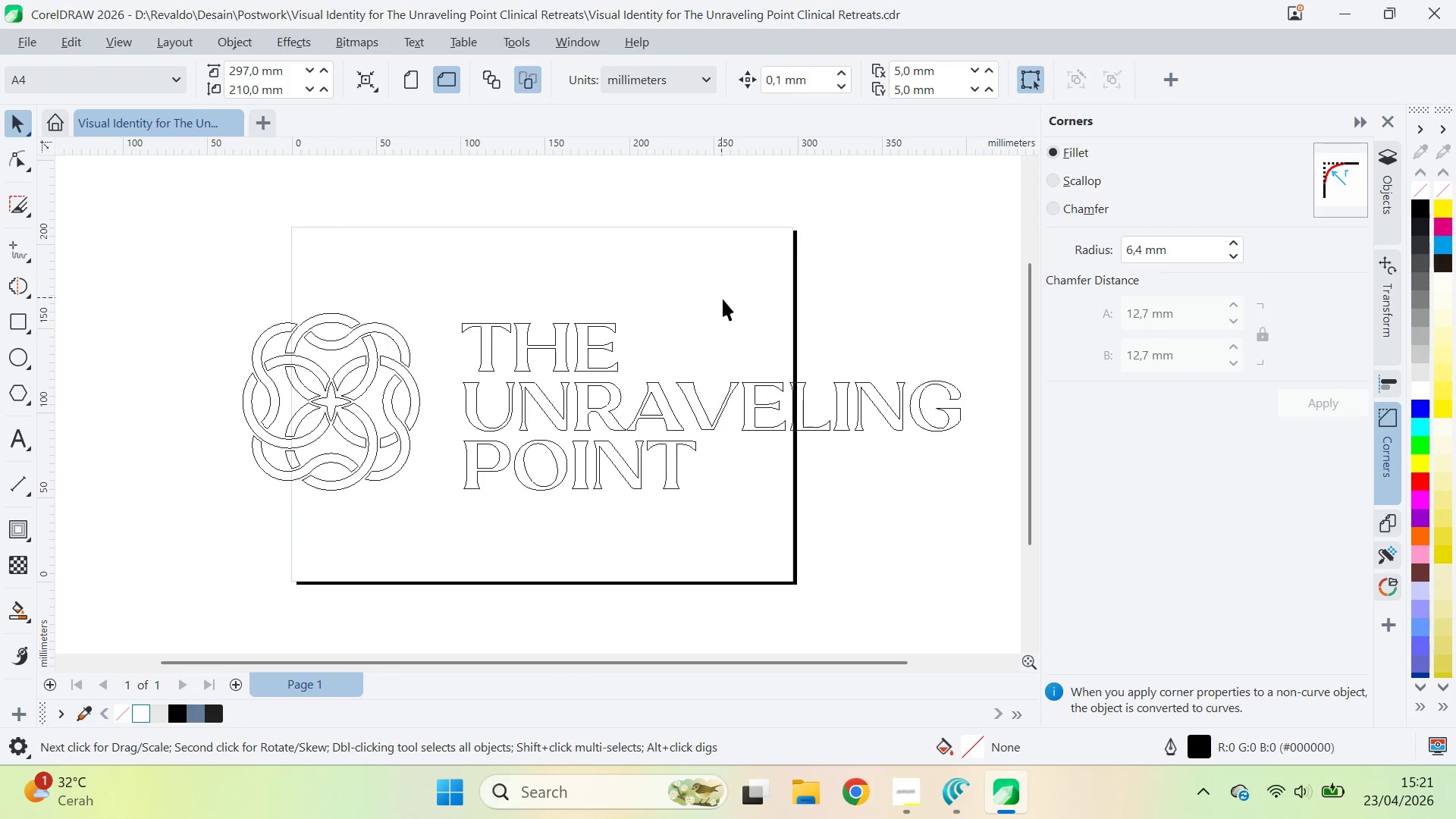 
hold_key(key=ControlLeft, duration=0.38)
 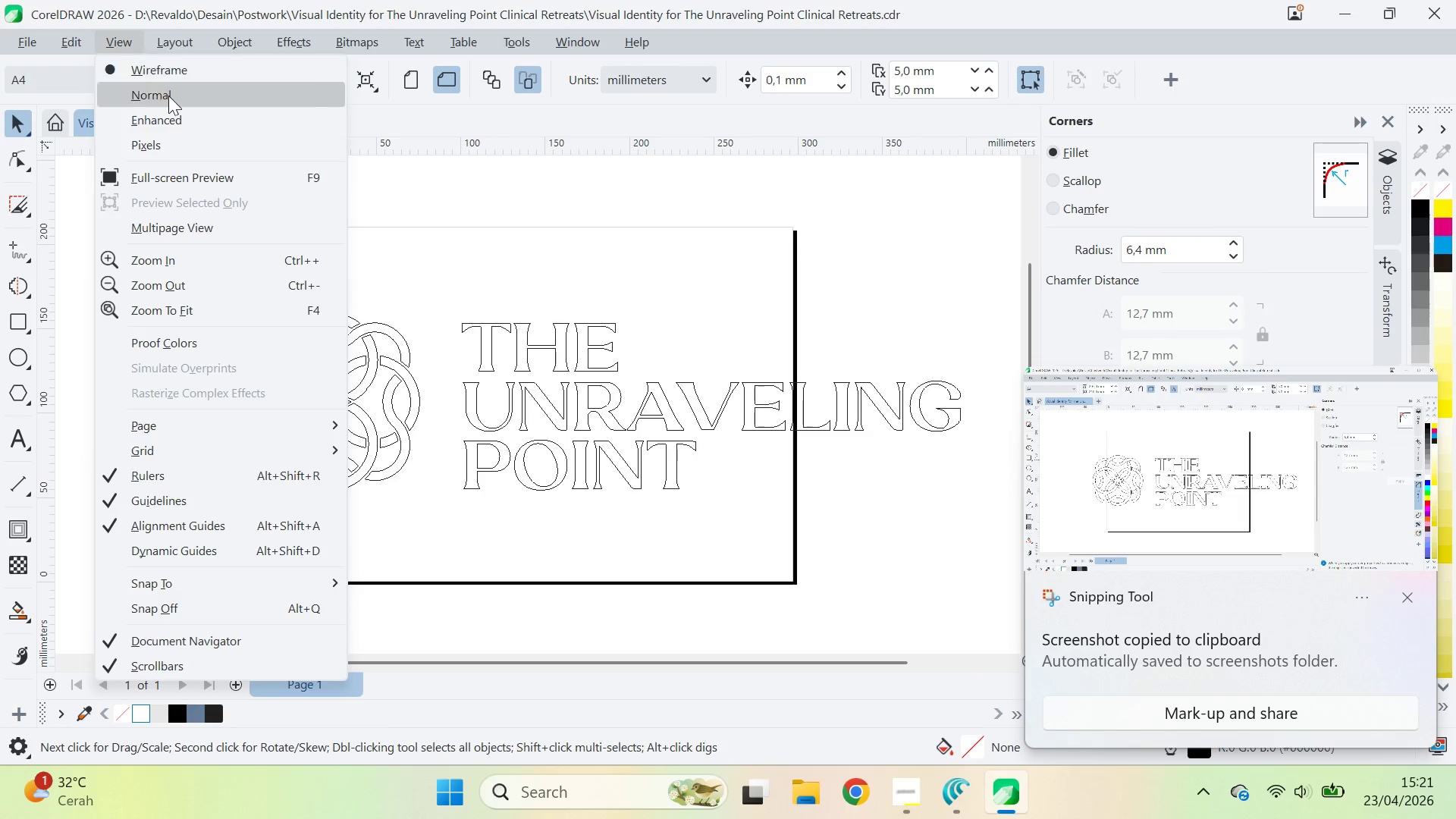 
left_click([182, 122])
 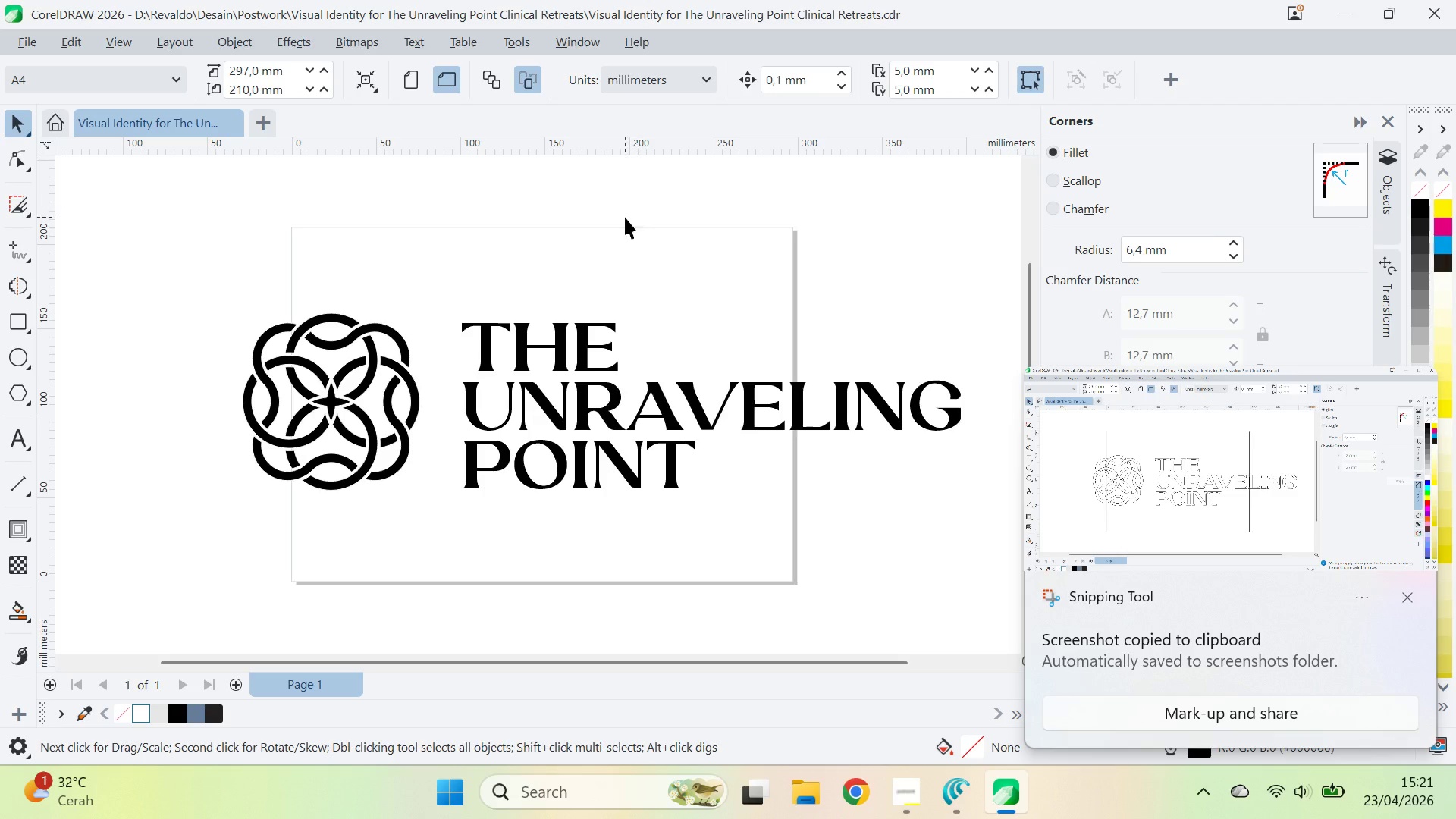 
key(Control+V)
 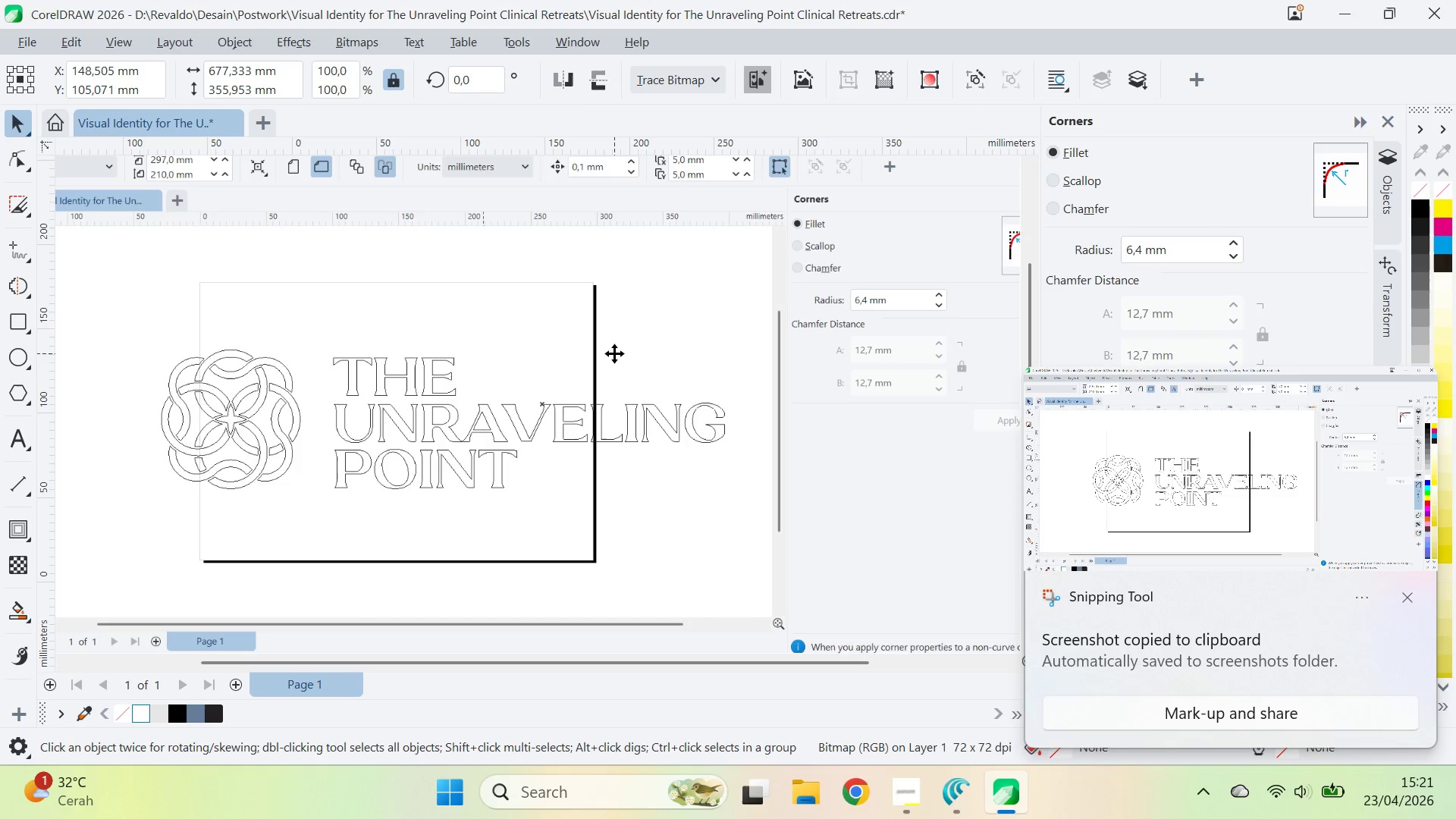 
key(Control+ControlLeft)
 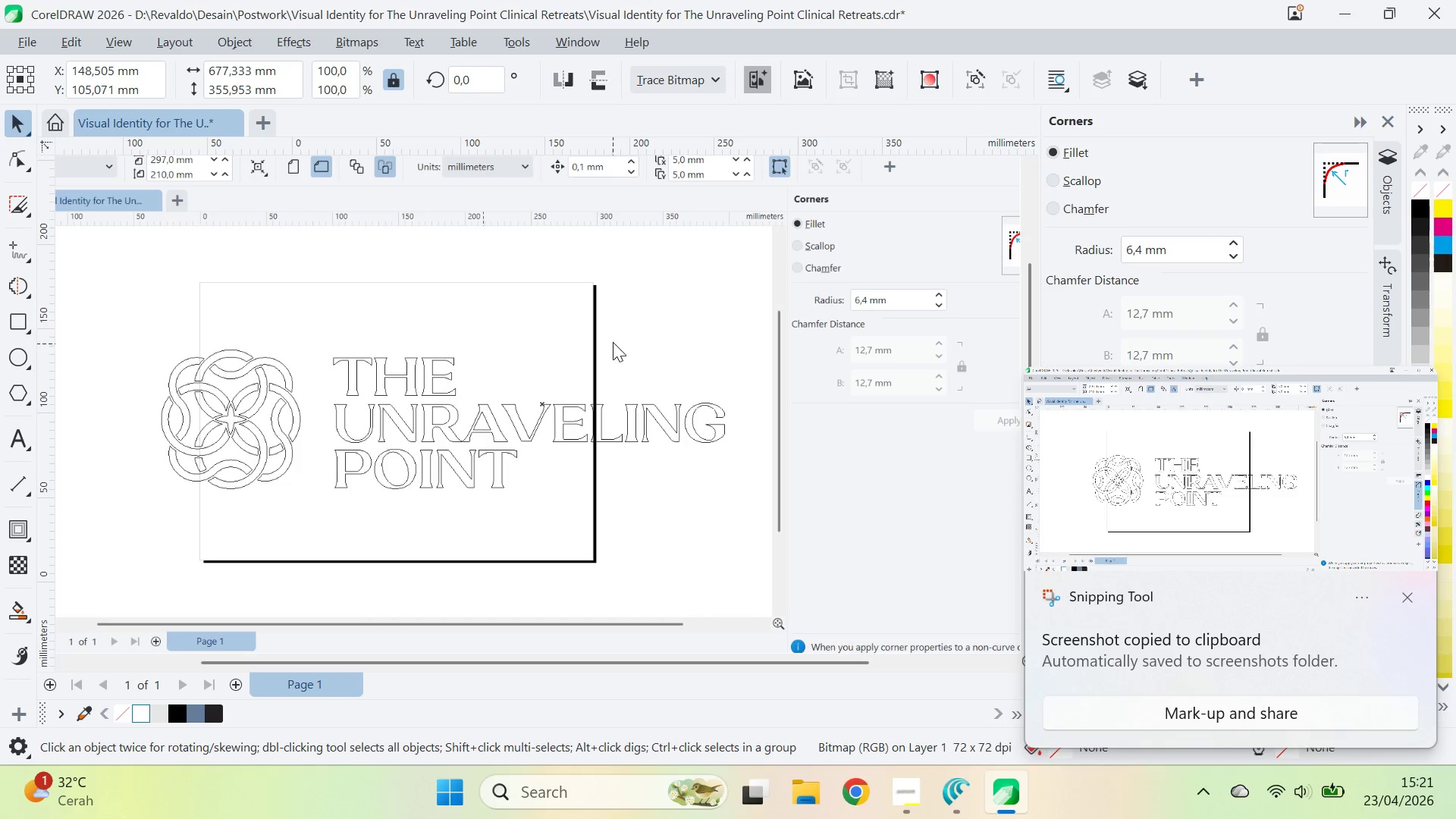 
key(Control+E)
 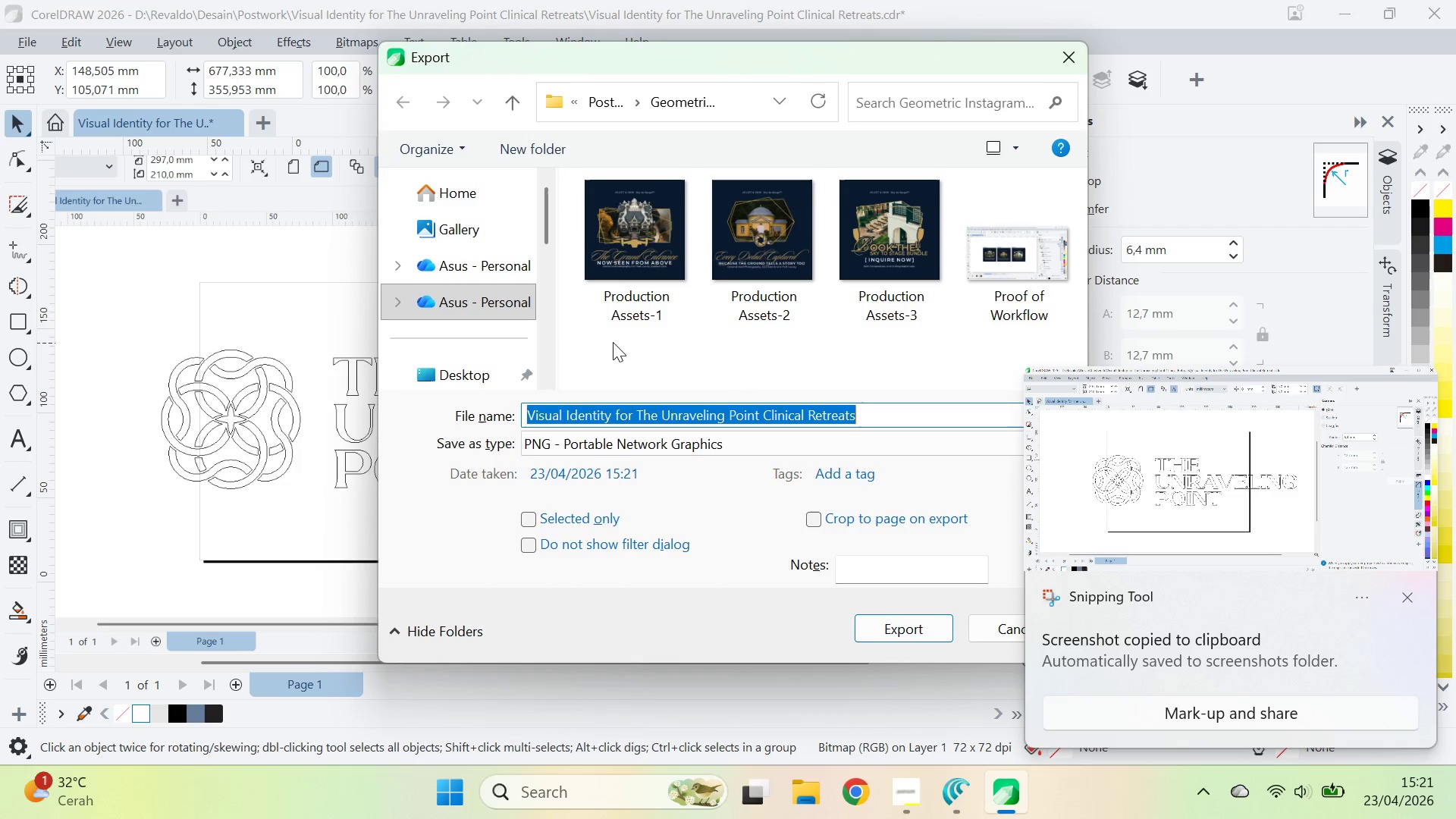 
key(Alt+Tab)